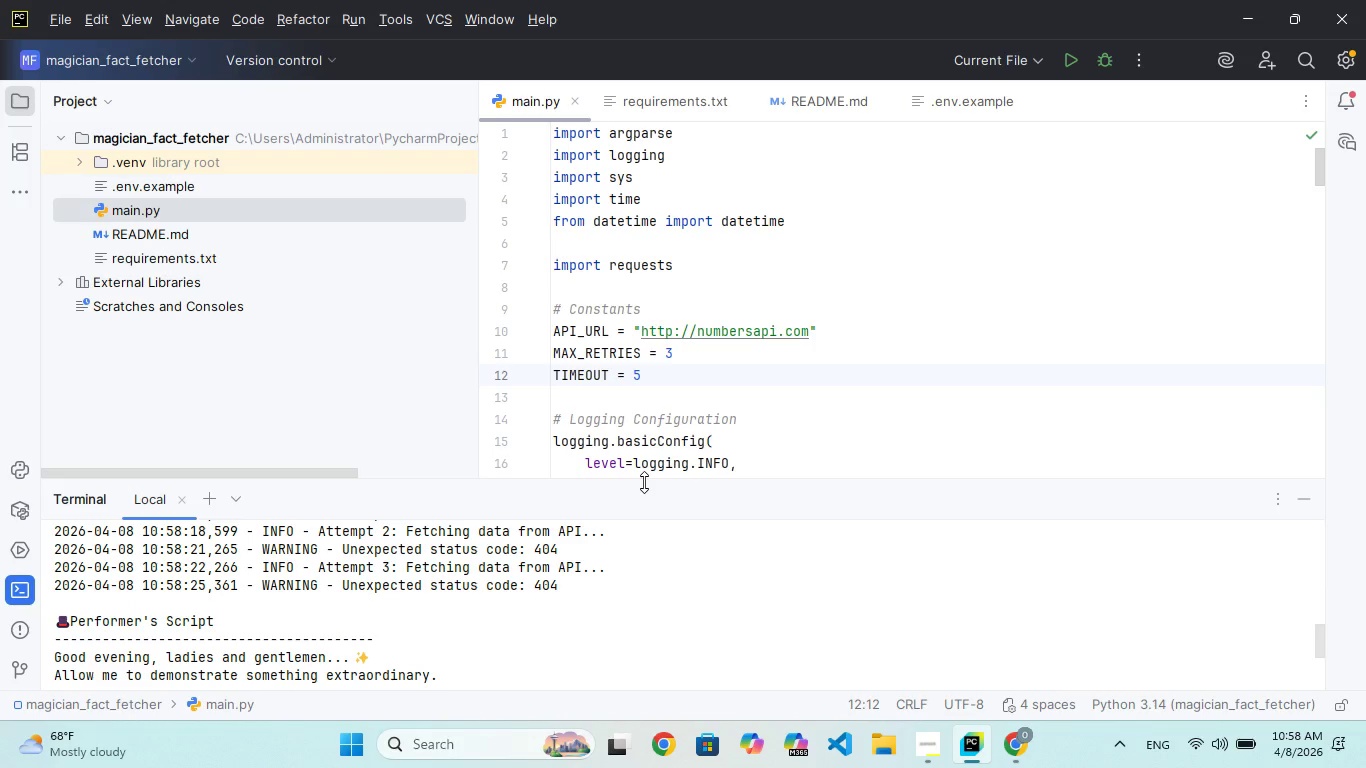 
left_click_drag(start_coordinate=[640, 483], to_coordinate=[641, 235])
 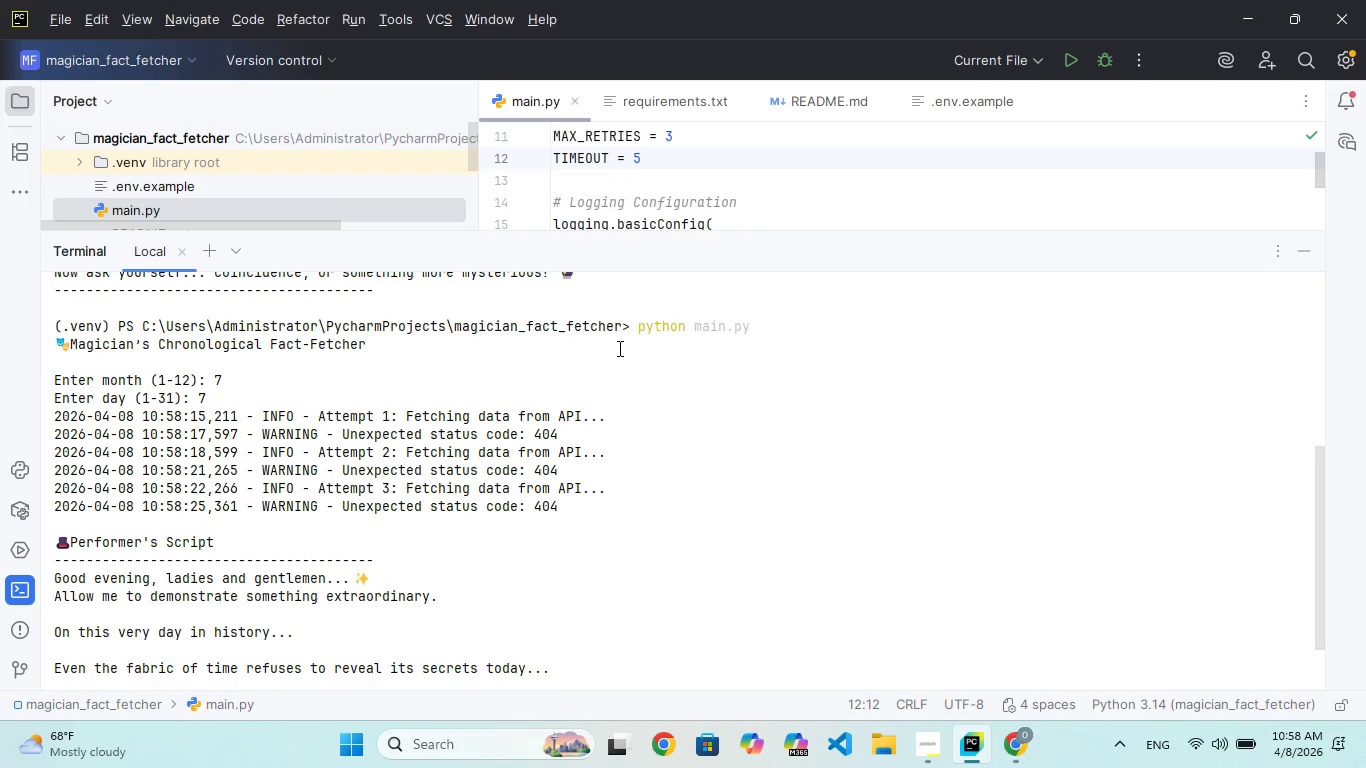 
scroll: coordinate [618, 348], scroll_direction: up, amount: 21.0
 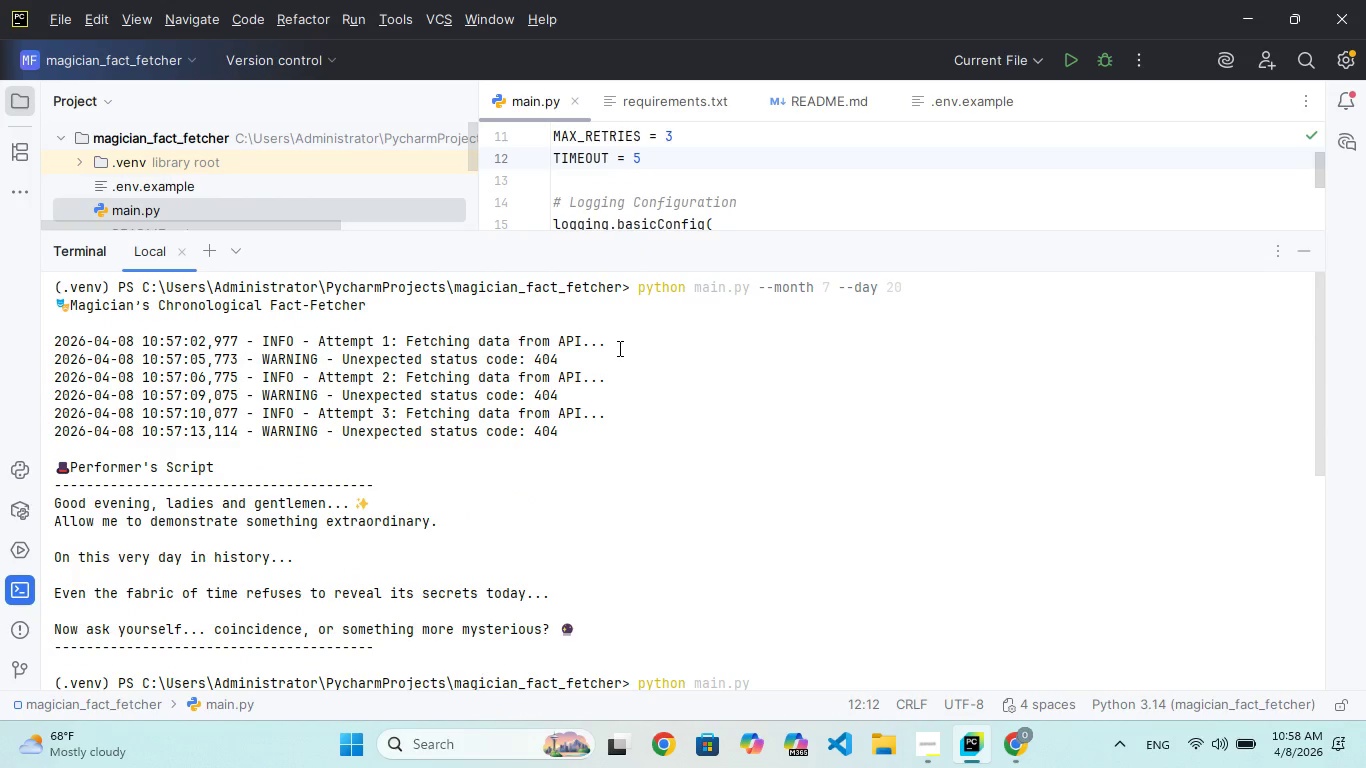 
scroll: coordinate [618, 348], scroll_direction: down, amount: 6.0
 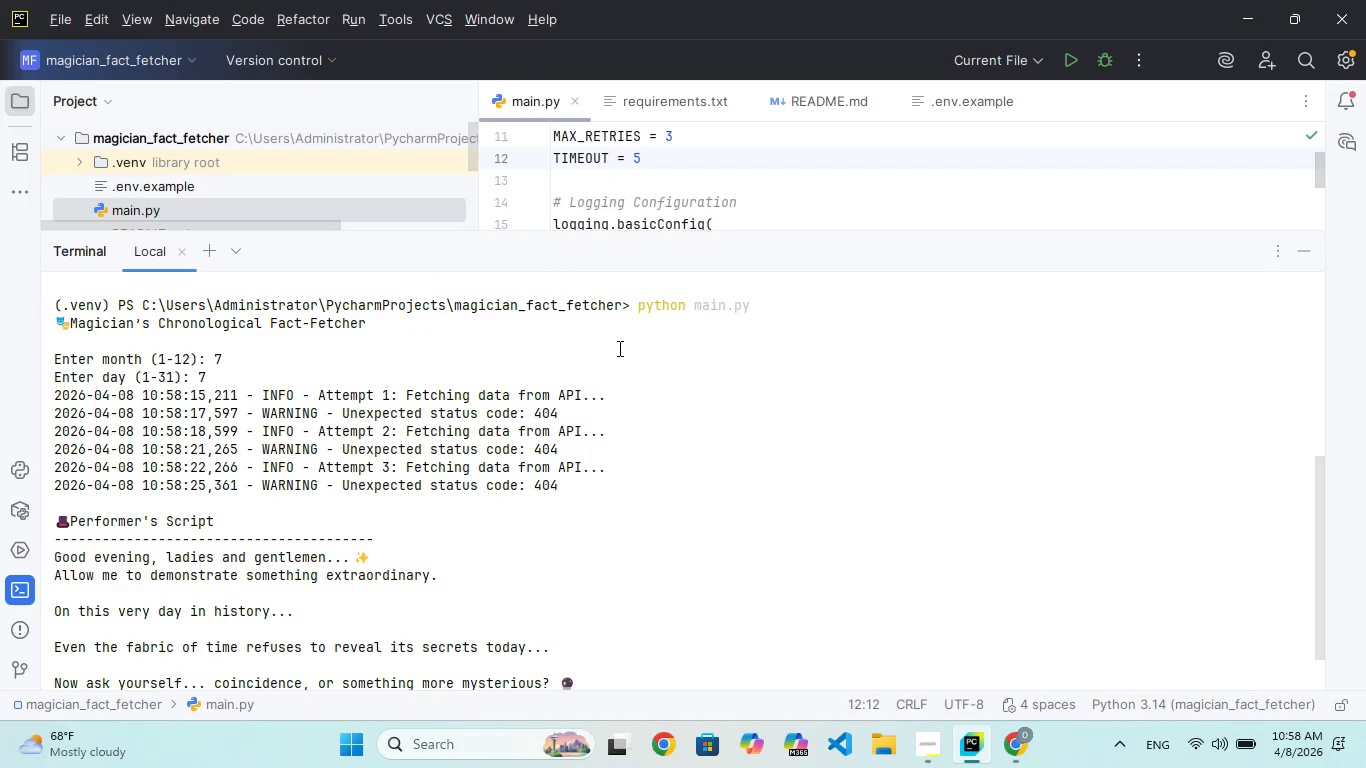 
scroll: coordinate [618, 348], scroll_direction: none, amount: 0.0
 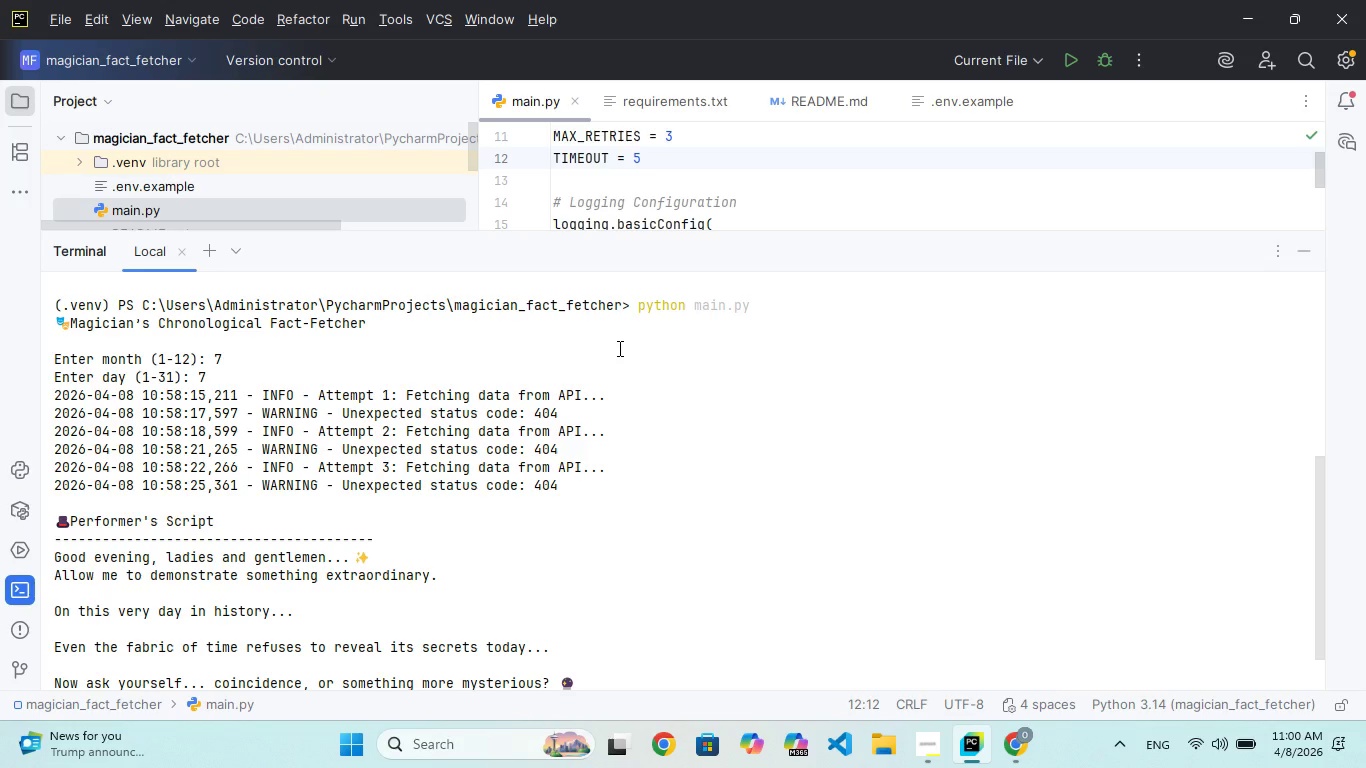 
wait(135.87)
 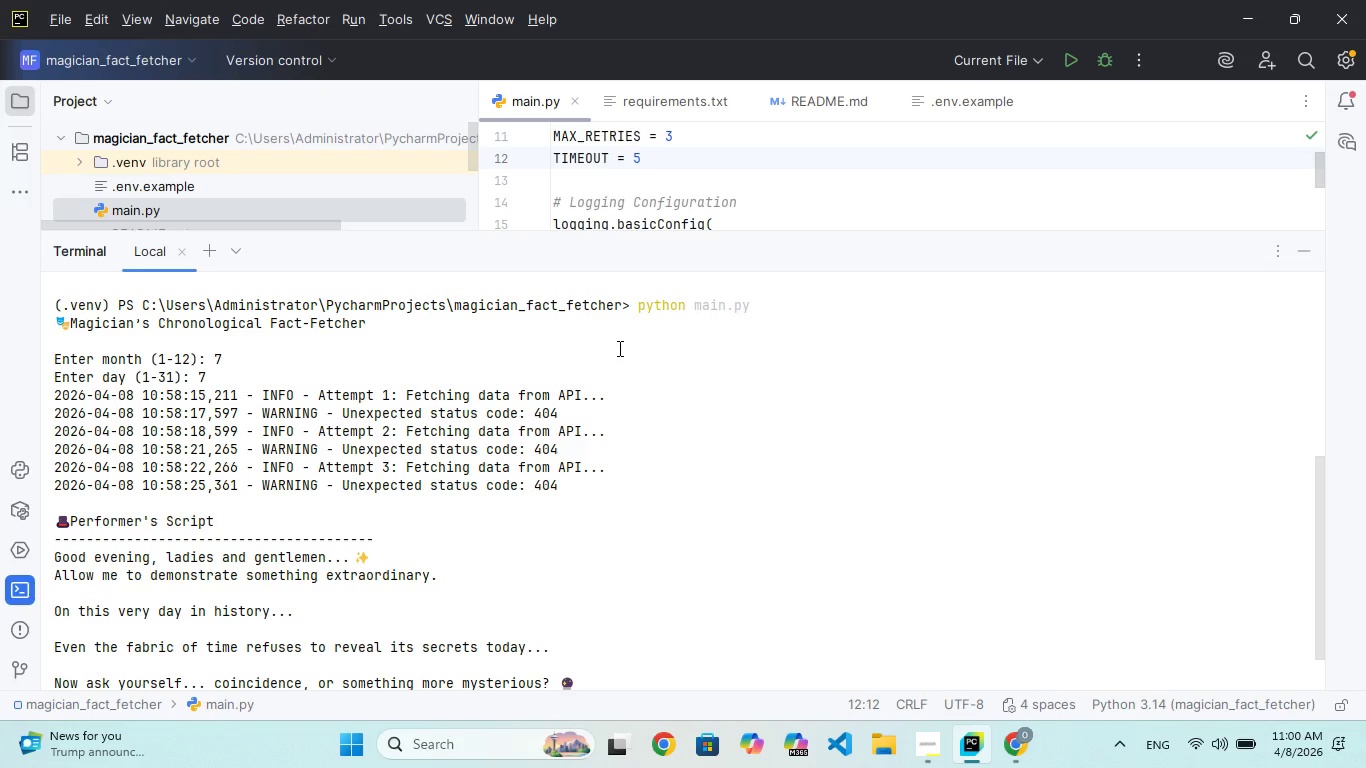 
scroll: coordinate [632, 370], scroll_direction: down, amount: 4.0
 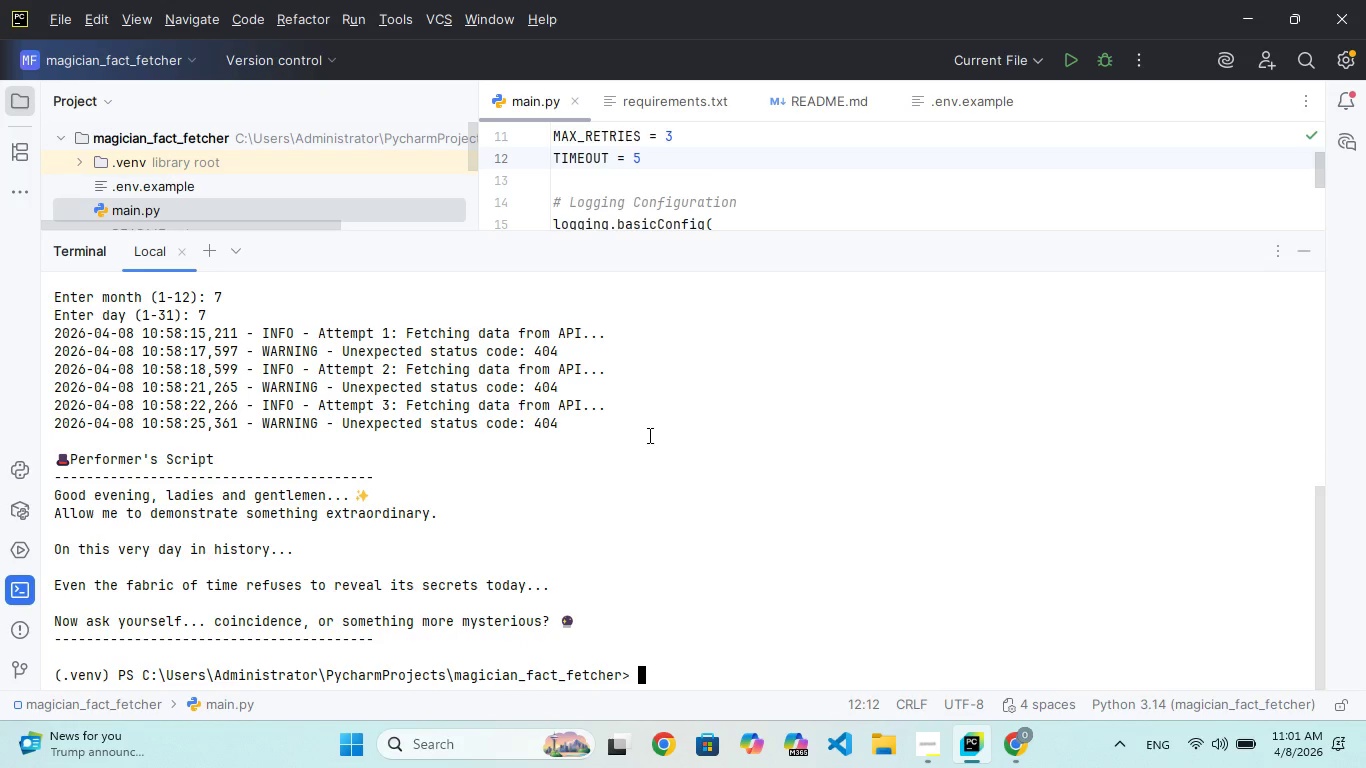 
scroll: coordinate [649, 434], scroll_direction: up, amount: 5.0
 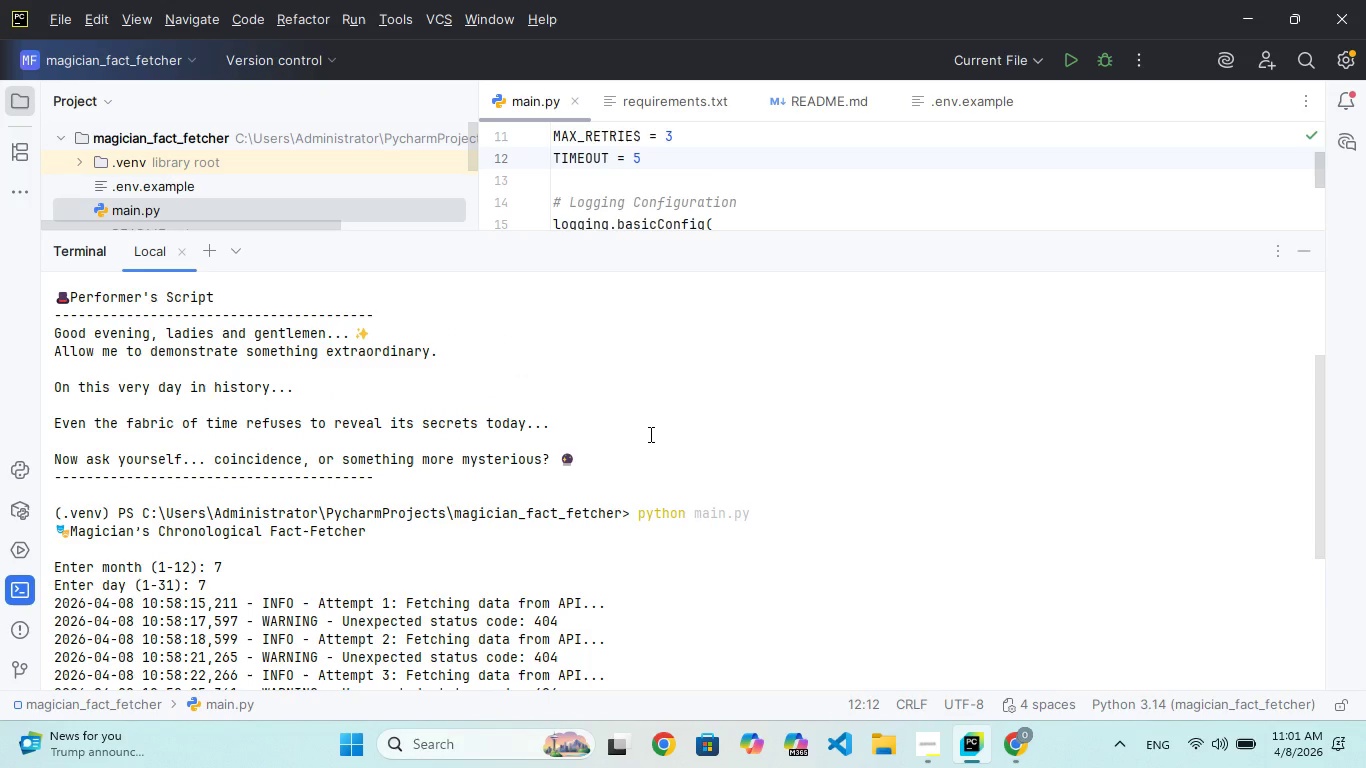 
scroll: coordinate [649, 434], scroll_direction: down, amount: 1.0
 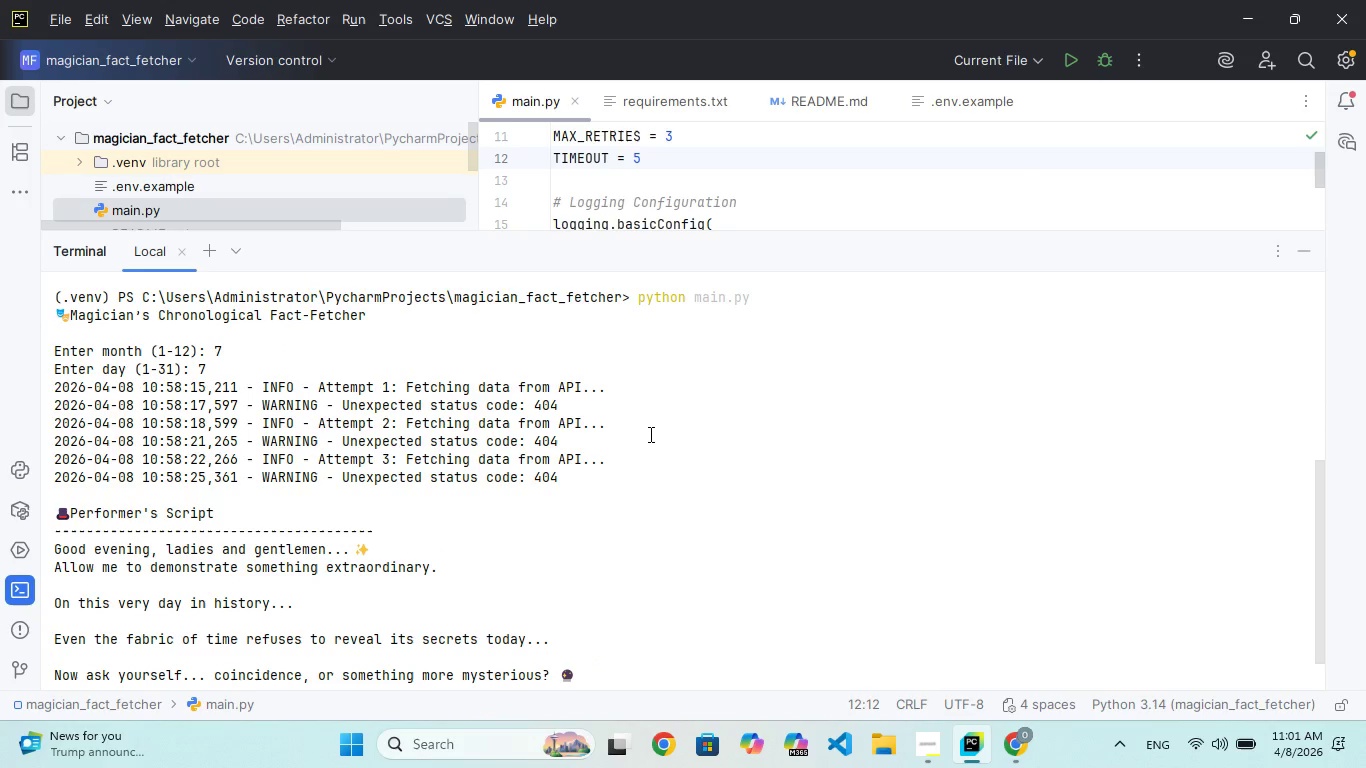 
scroll: coordinate [649, 434], scroll_direction: none, amount: 0.0
 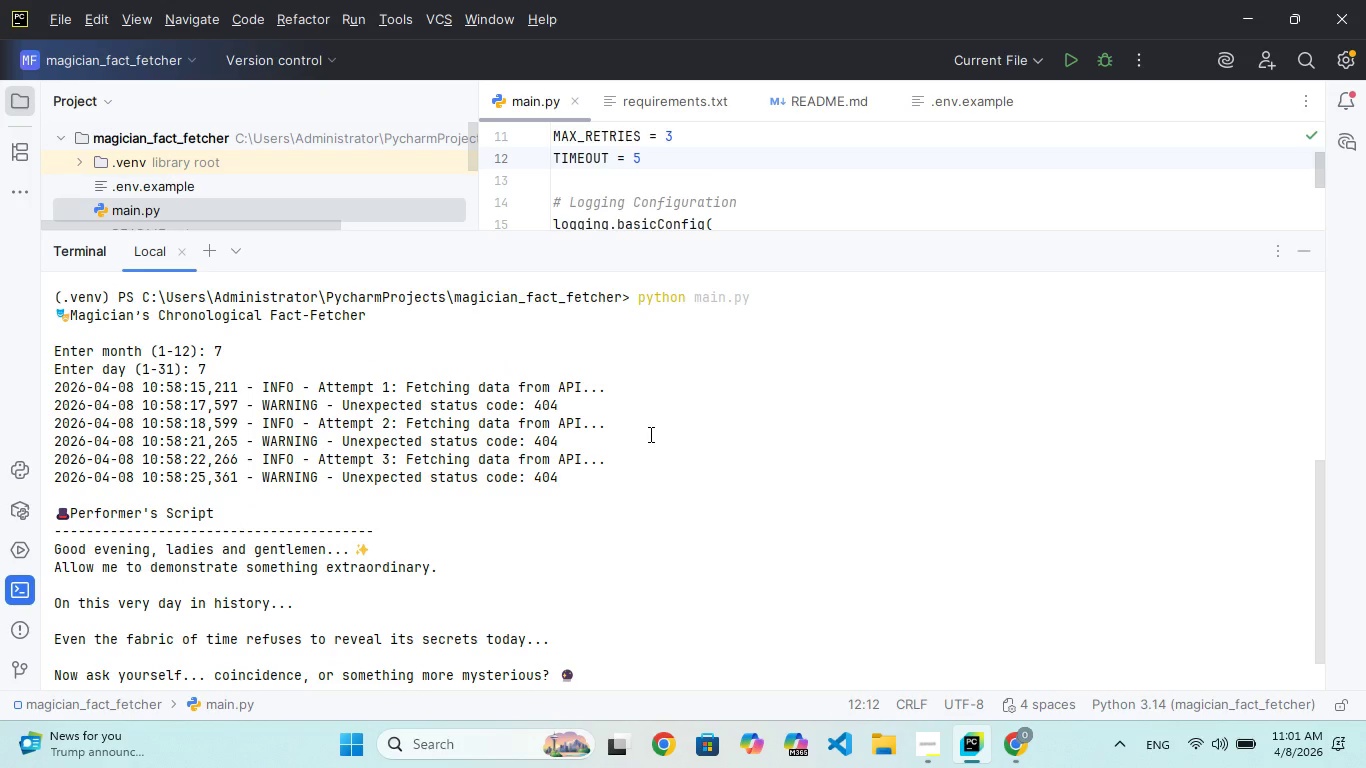 
key(Meta+Shift+S)
 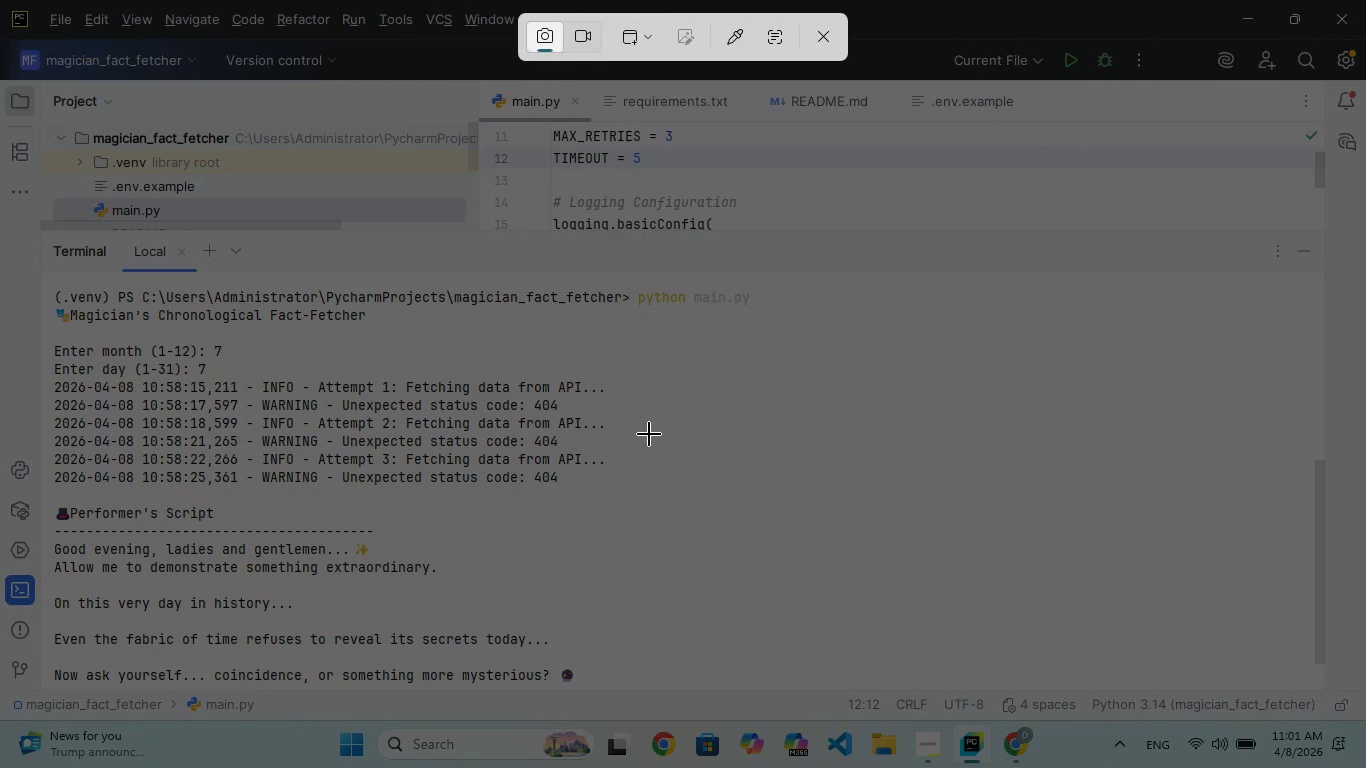 
wait(7.44)
 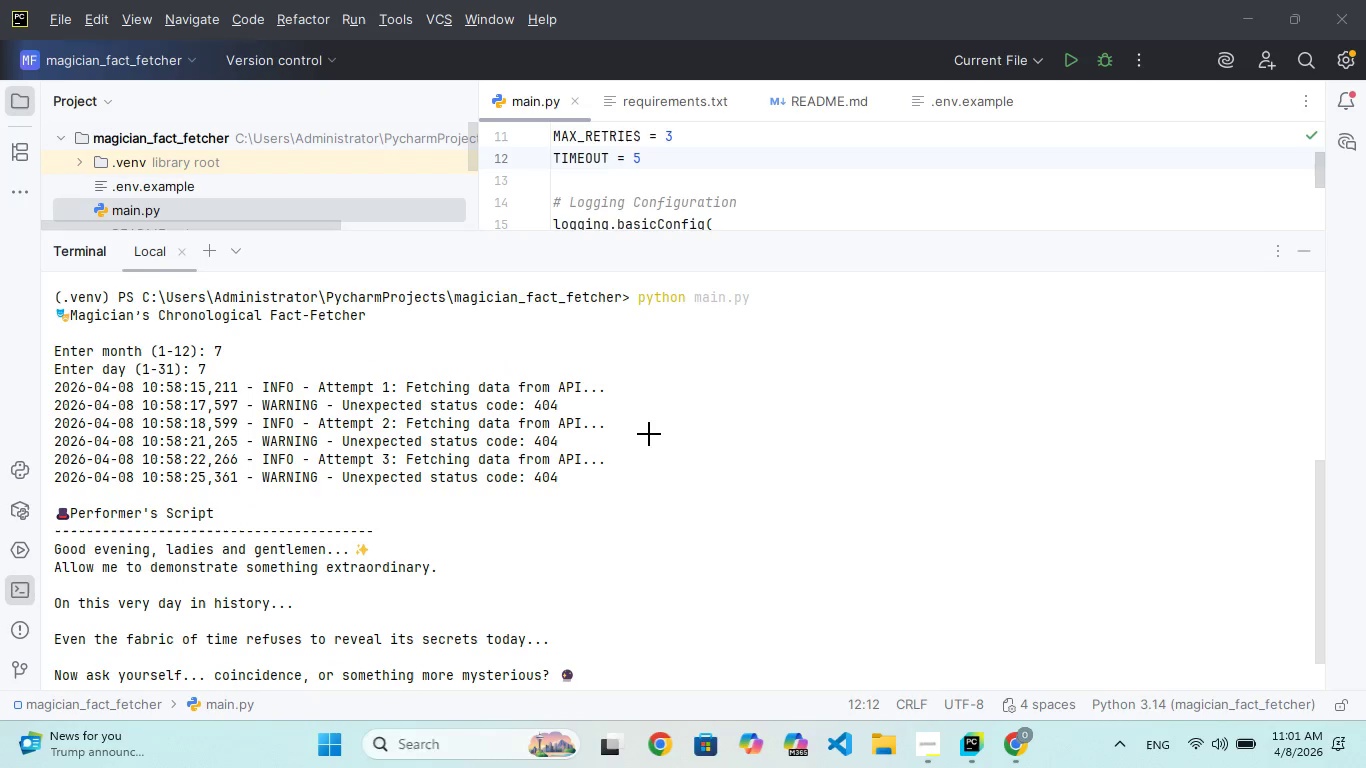 
left_click([643, 48])
 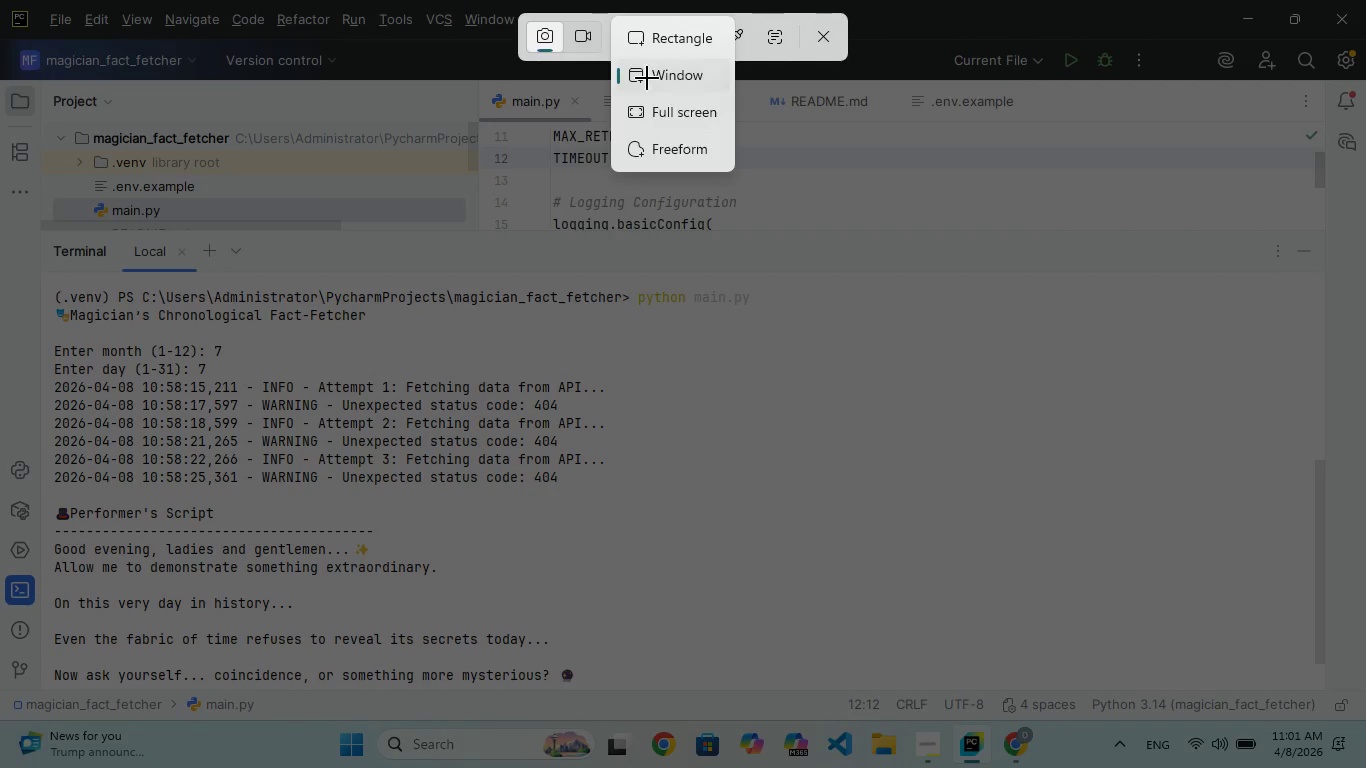 
left_click([647, 81])
 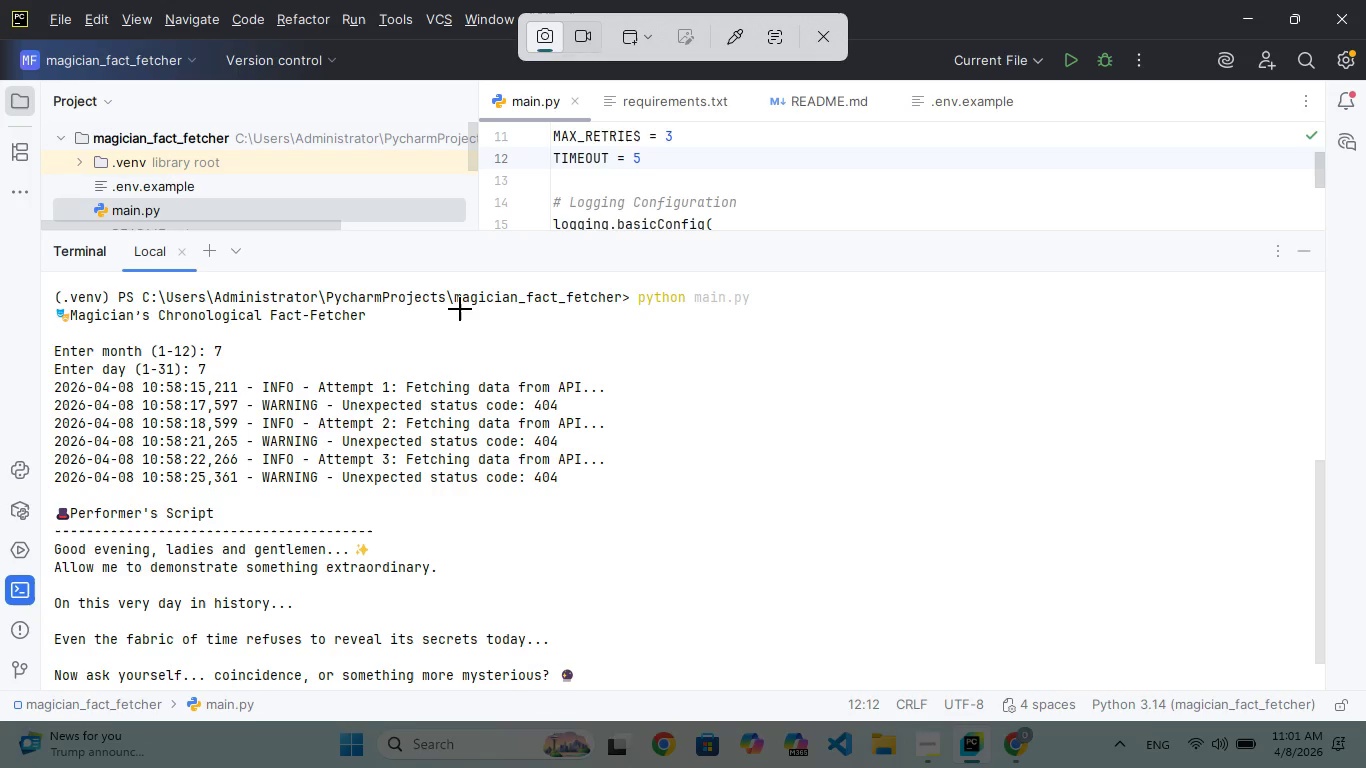 
double_click([415, 297])